 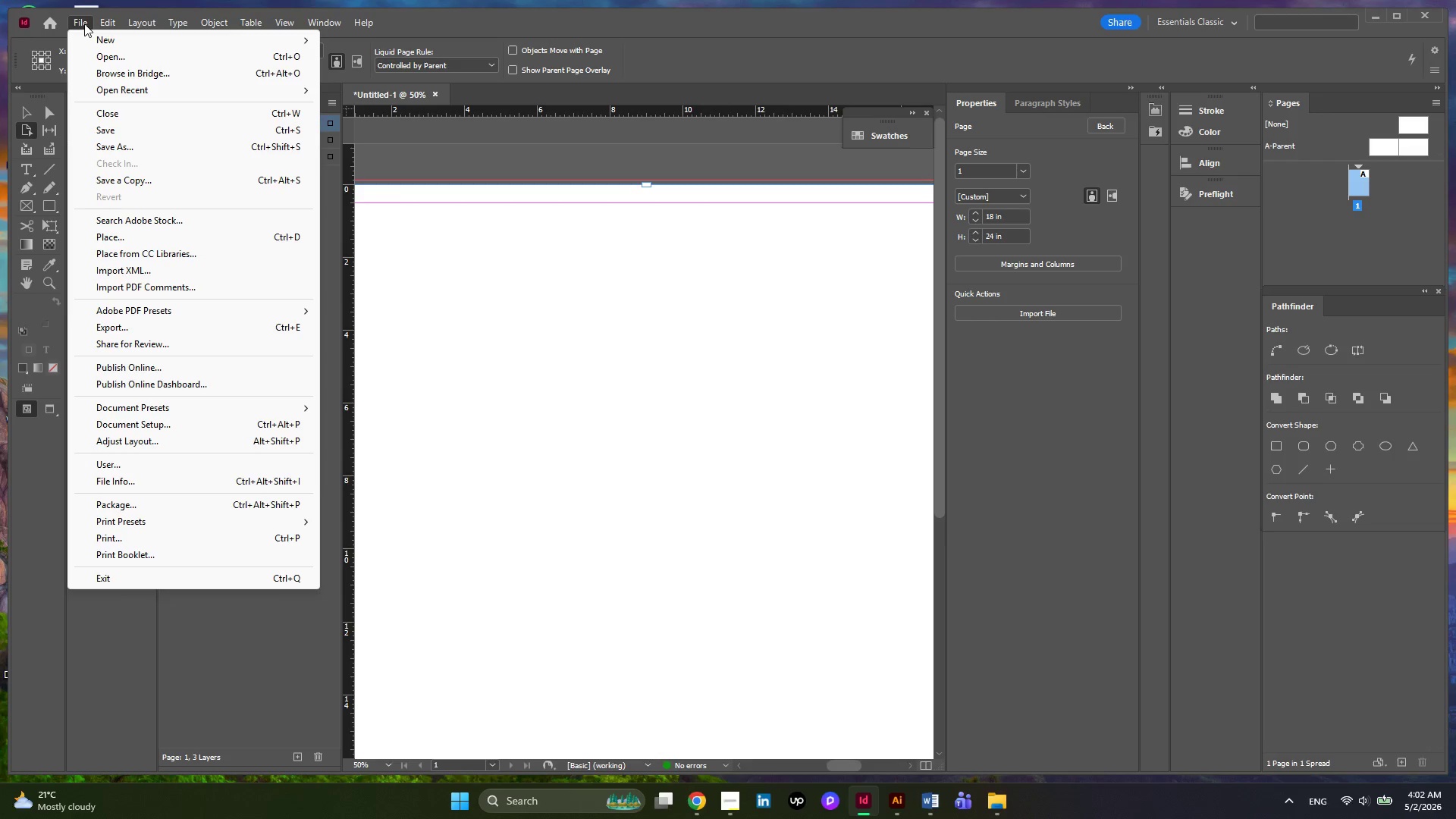 
left_click([156, 127])
 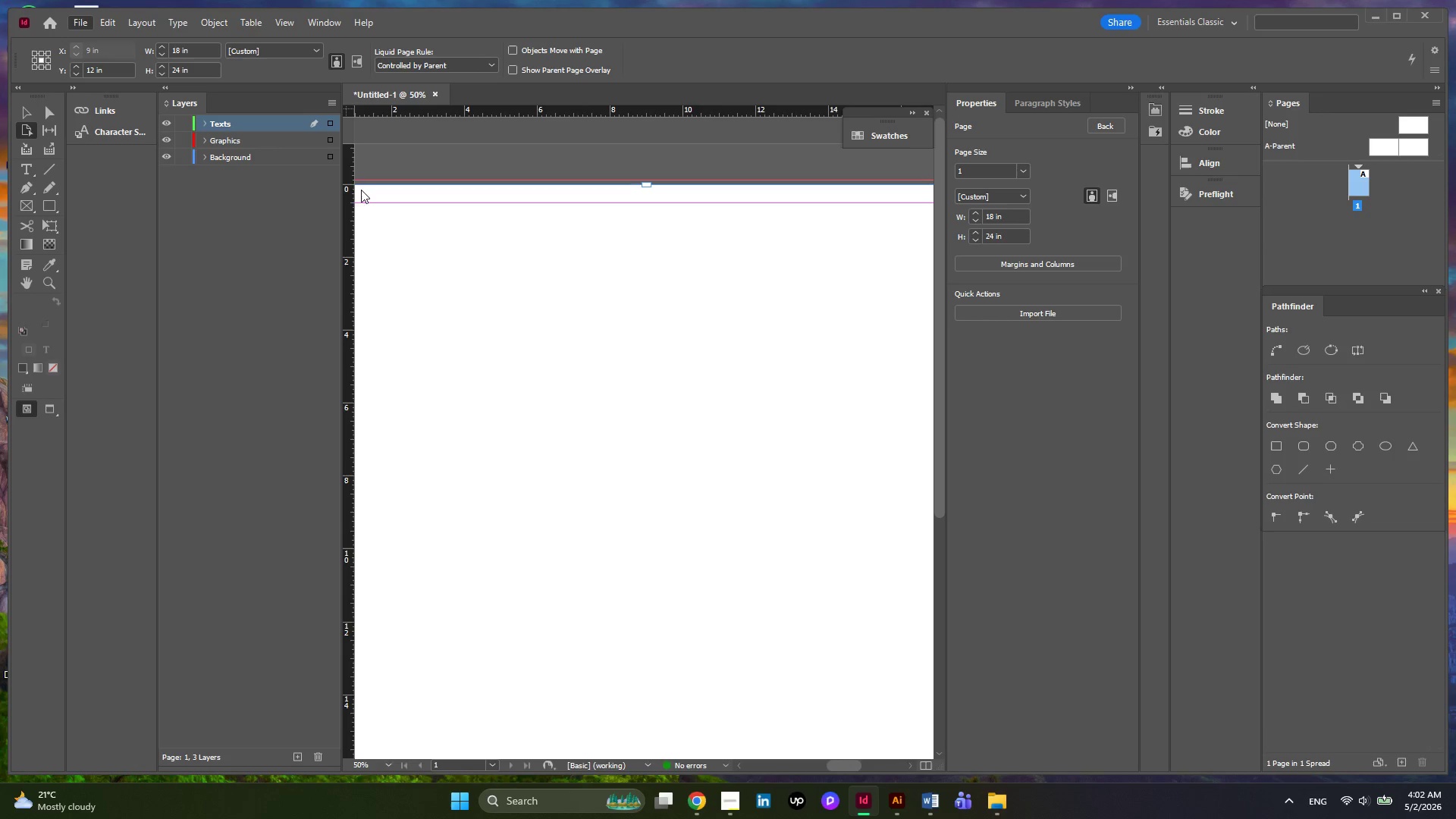 
mouse_move([499, 237])
 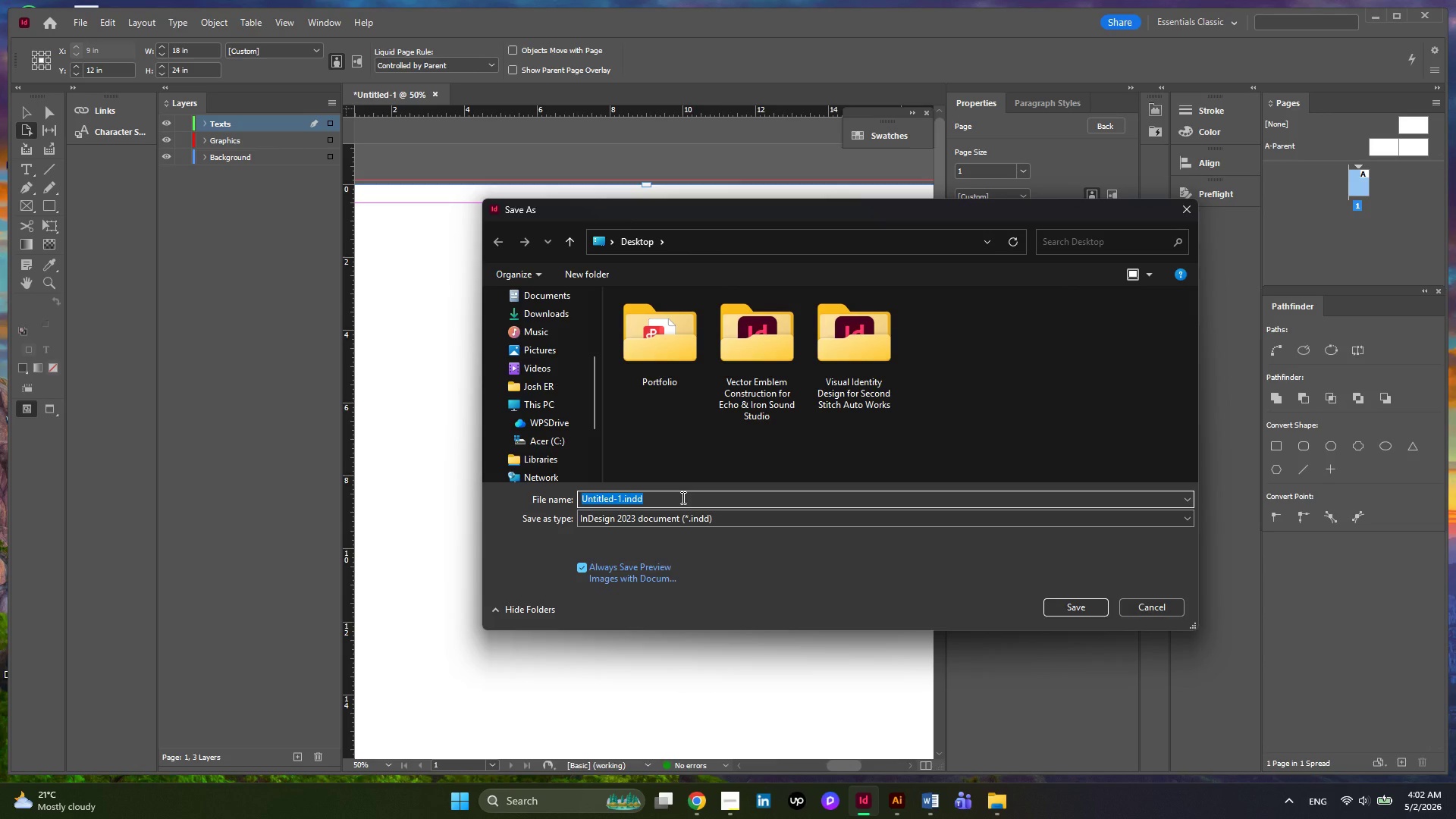 
key(Control+V)
 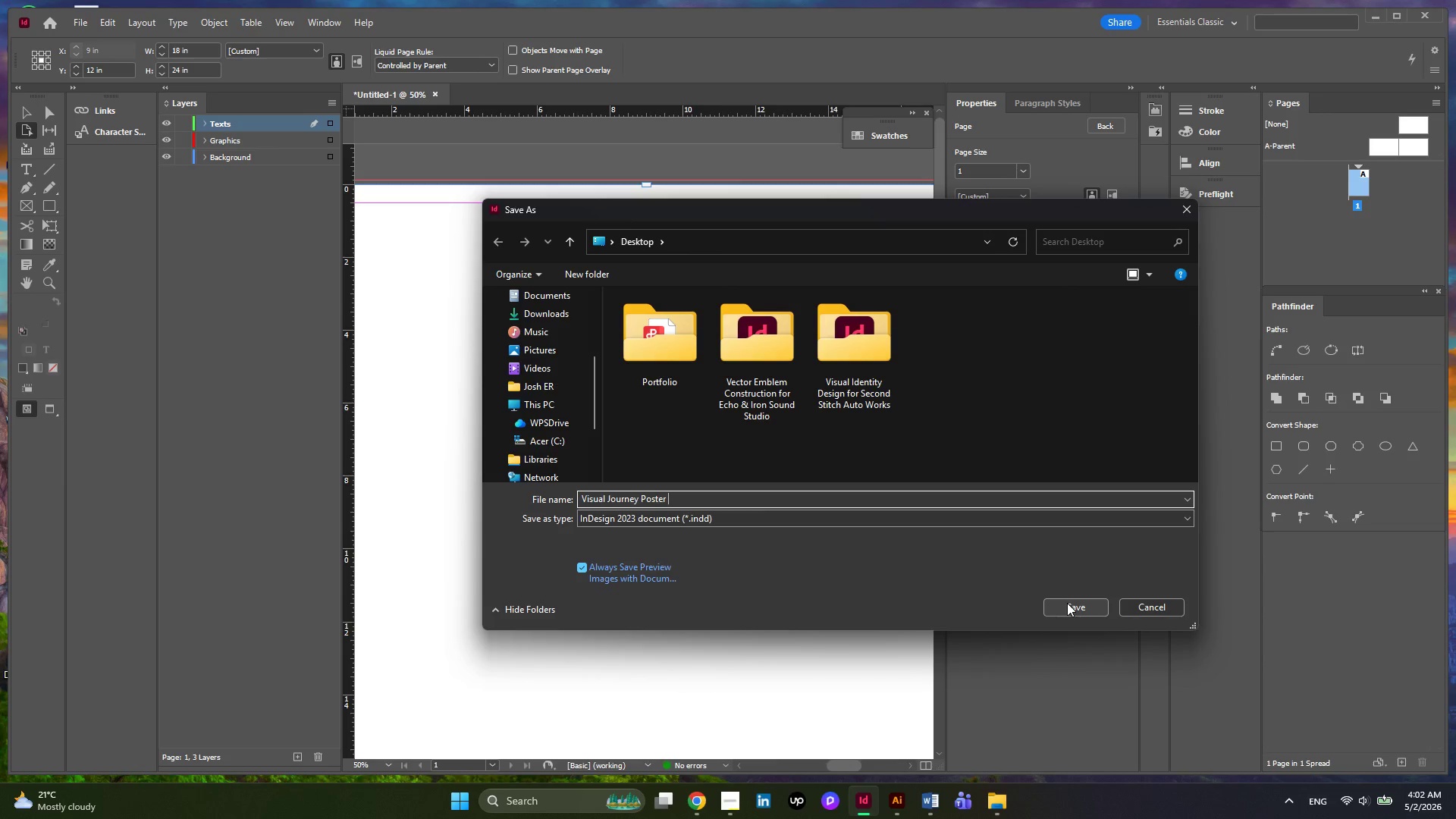 
left_click([1067, 603])
 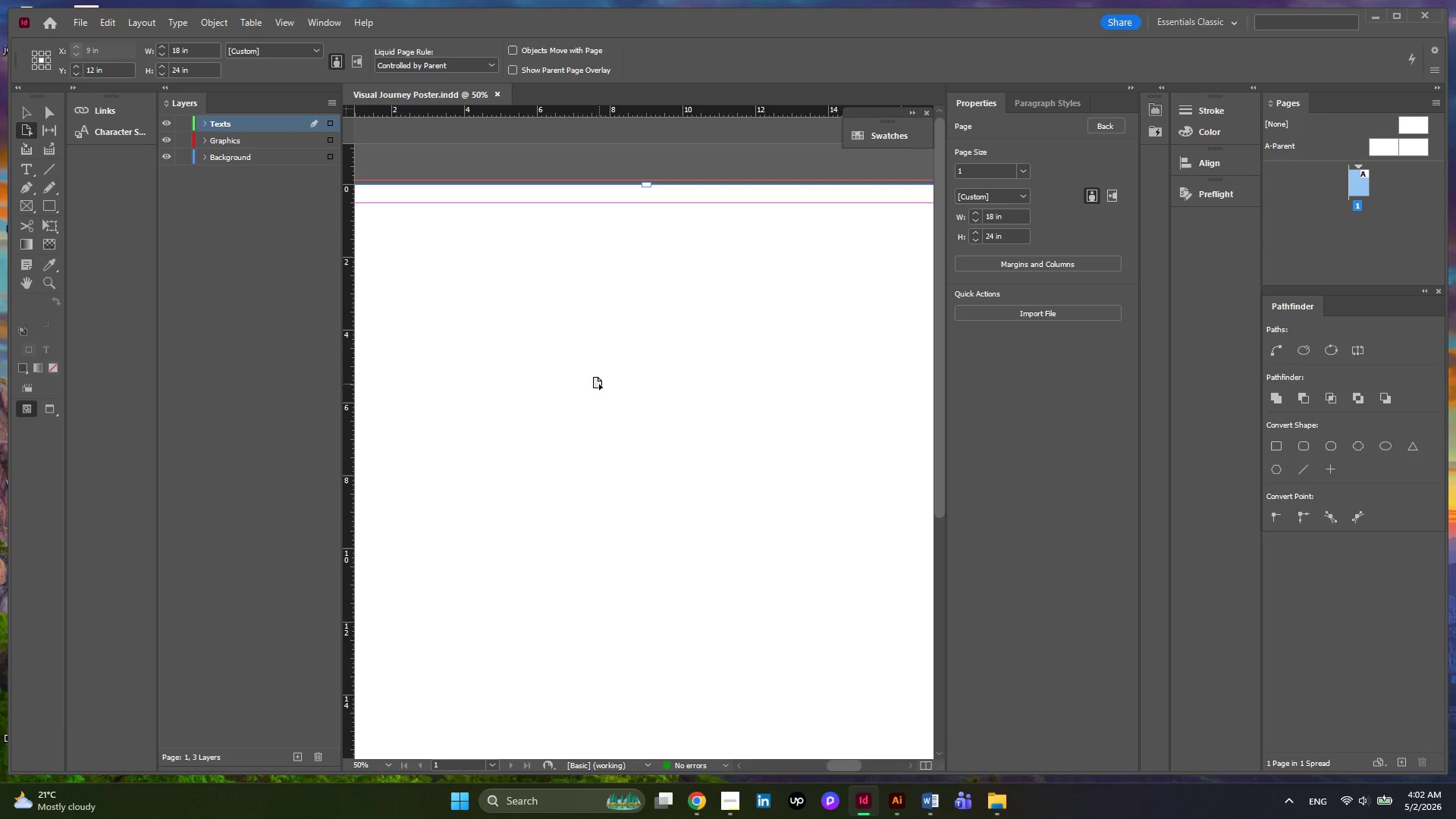 
wait(6.11)
 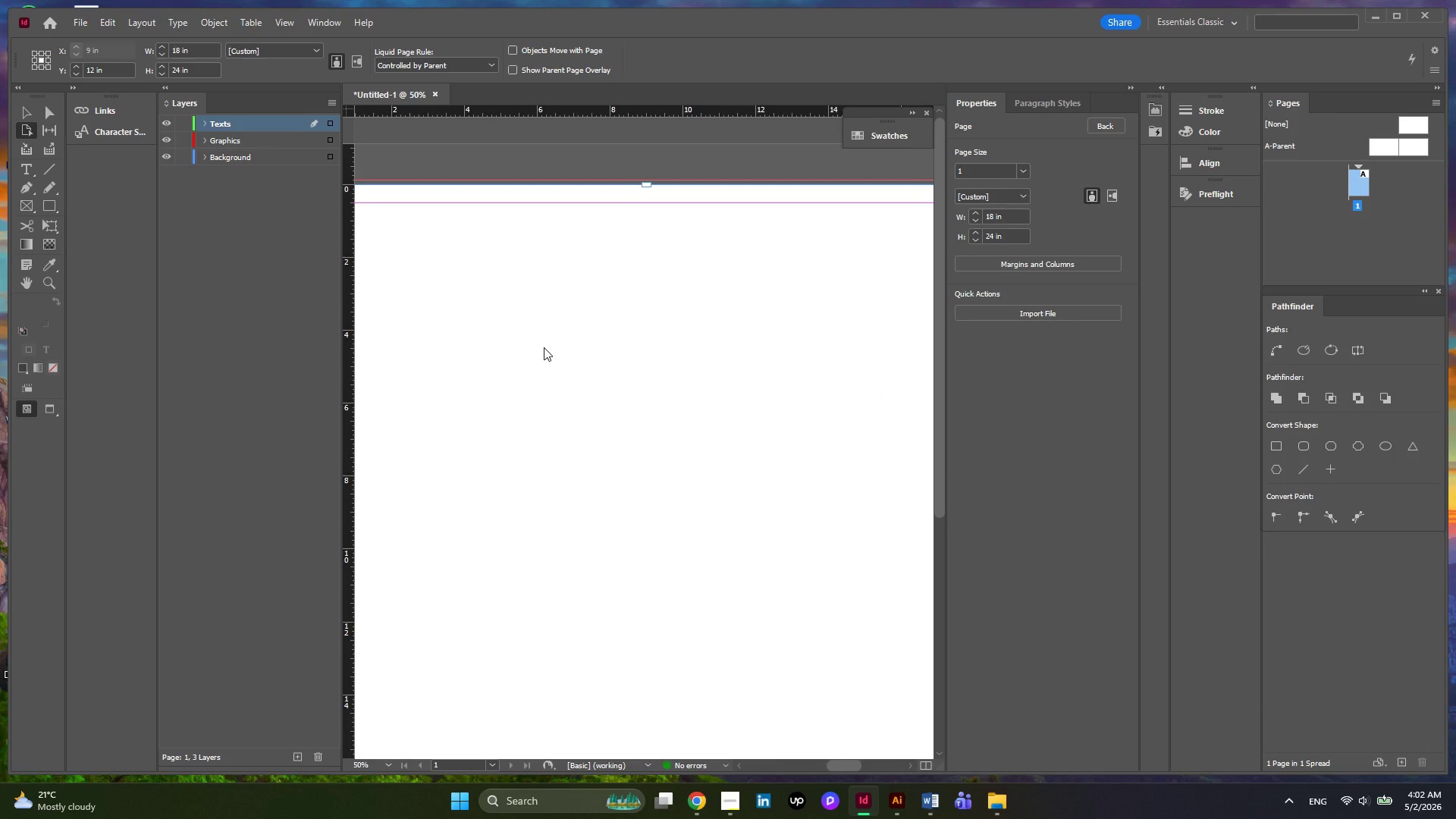 
left_click([739, 818])